 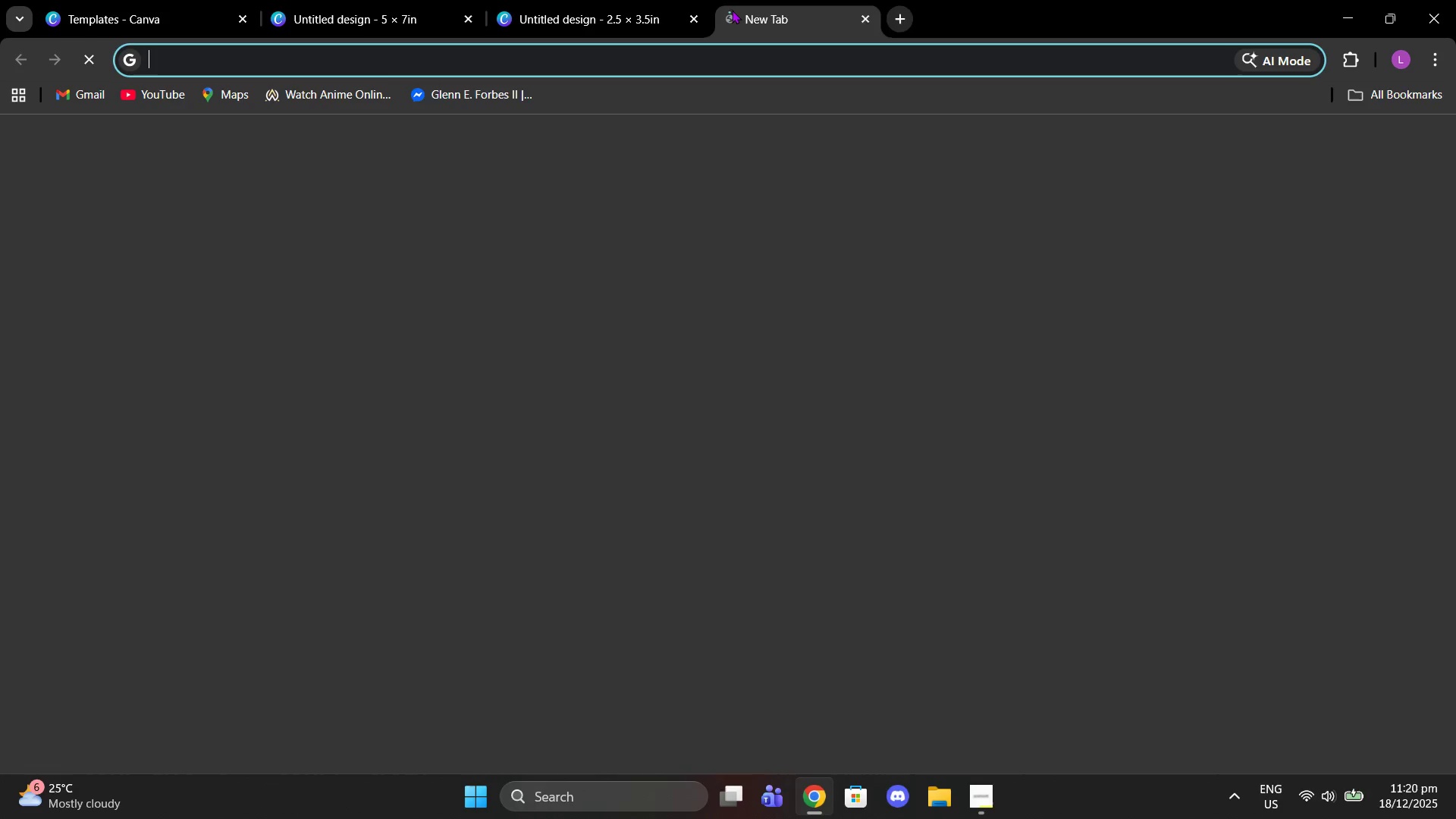 
type(ae)
key(Backspace)
key(Backspace)
key(Backspace)
type(toyota ae-86 t)
key(Backspace)
type(sprinter trueno)
 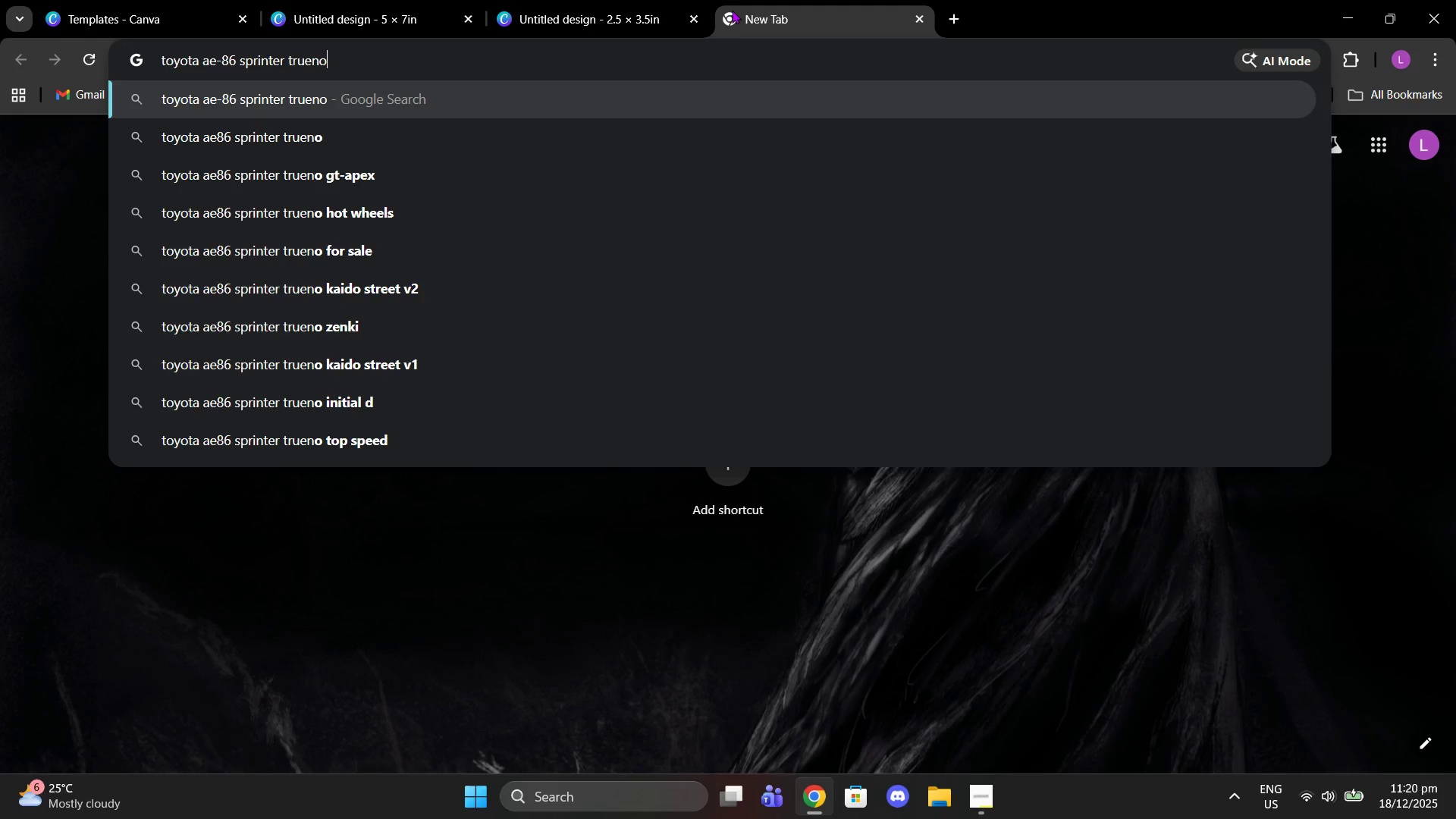 
key(Enter)
 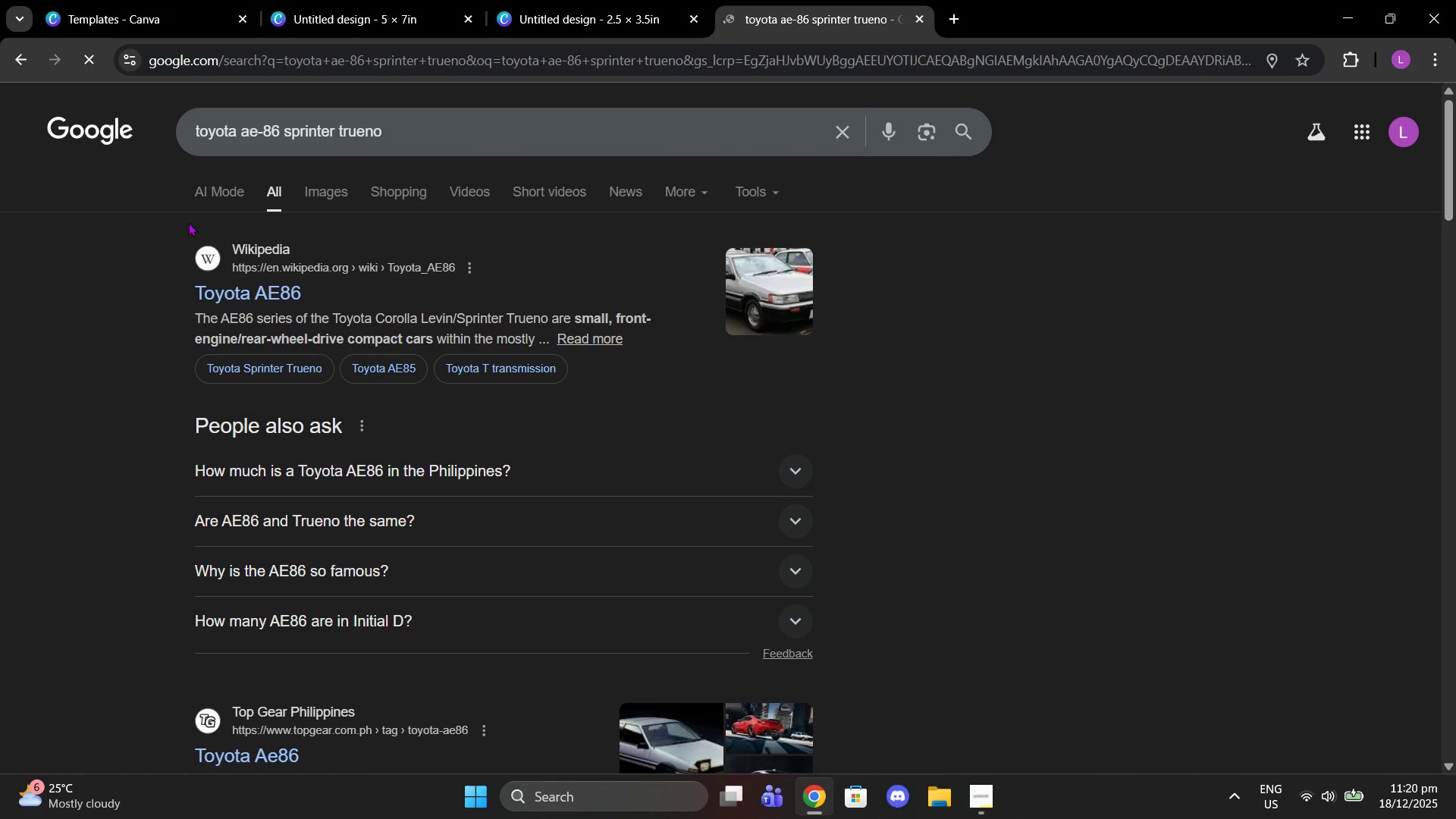 
left_click([321, 190])
 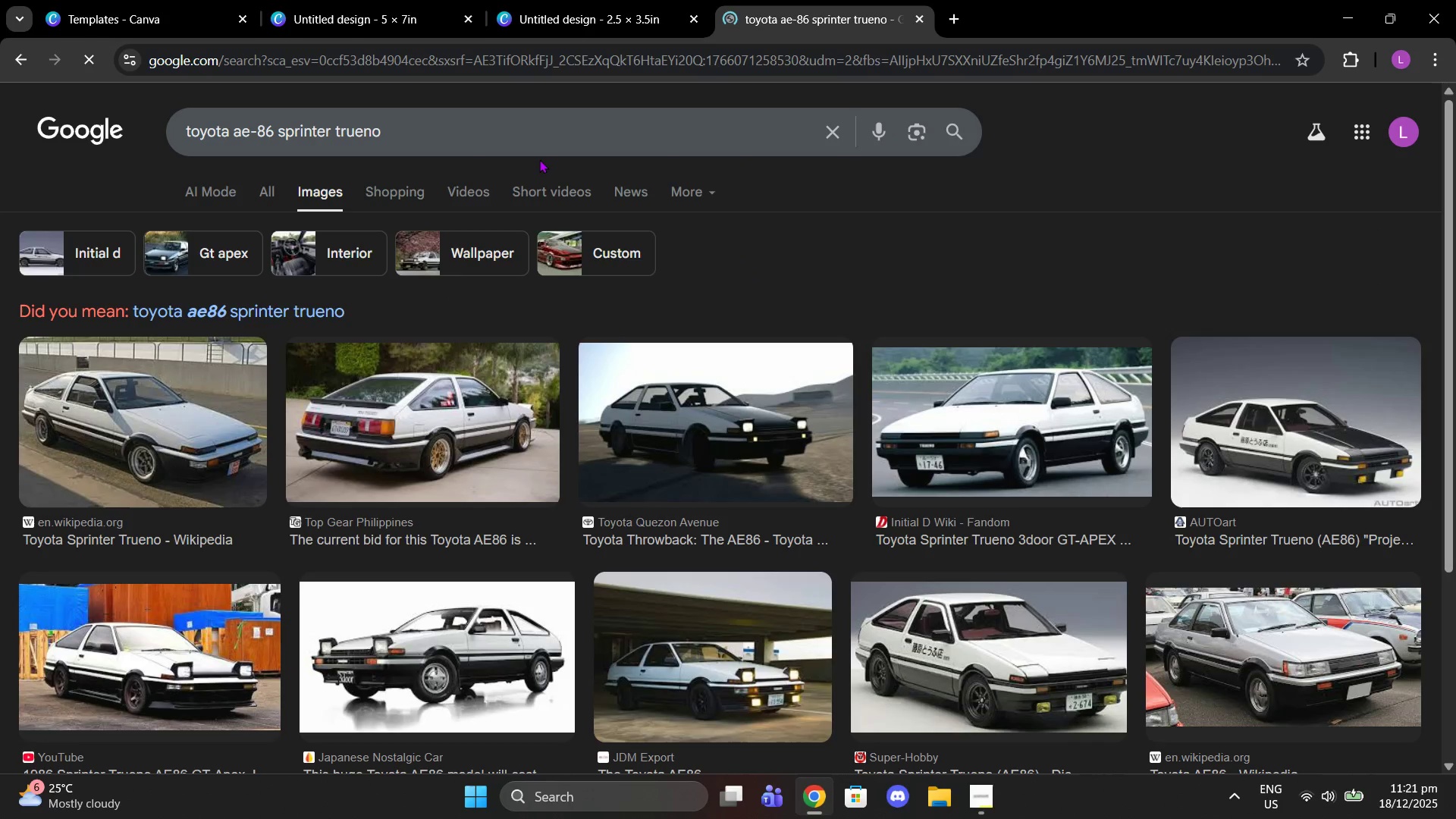 
double_click([526, 147])
 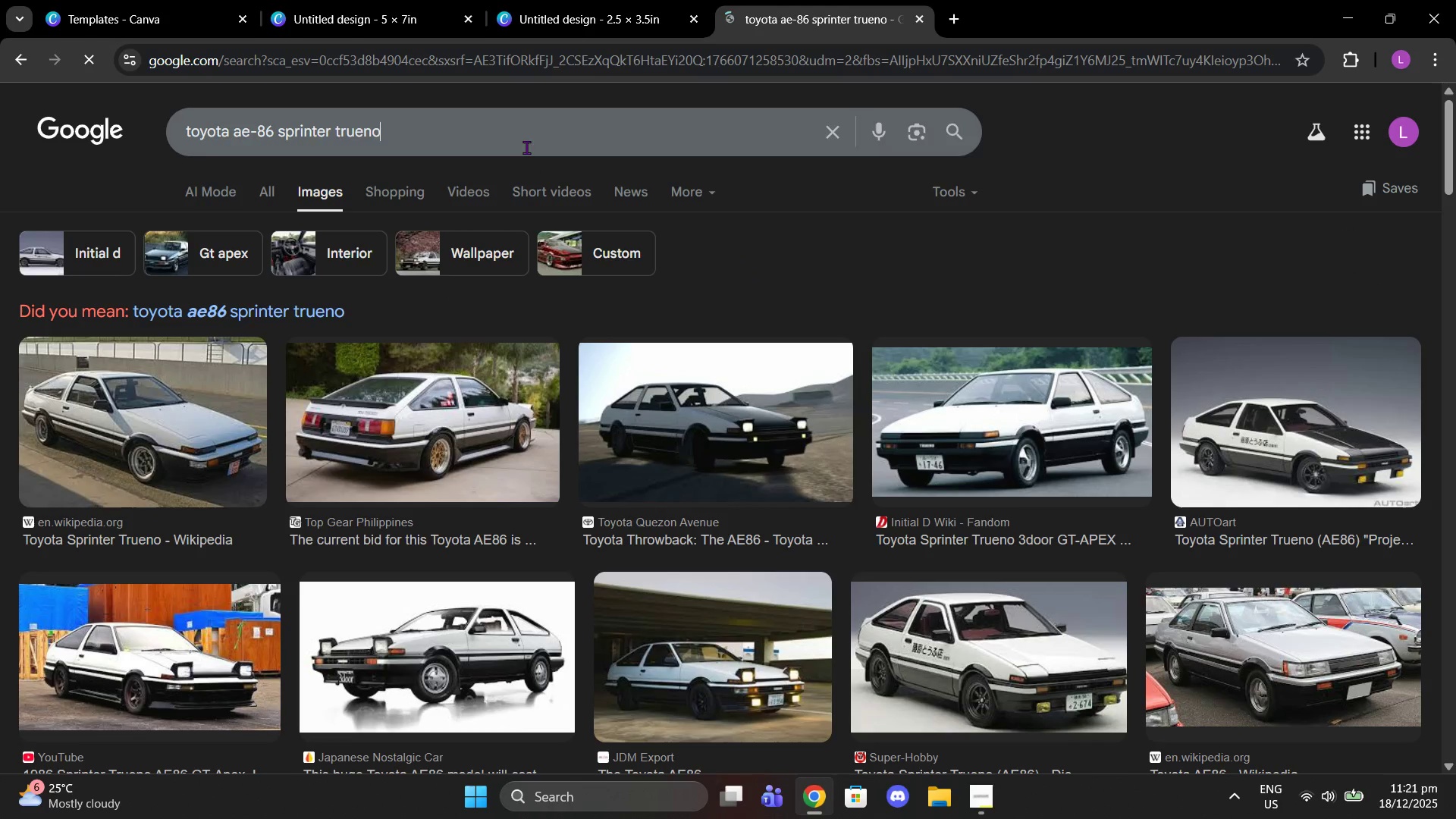 
type( 90s aet)
key(Backspace)
type(sthetic)
 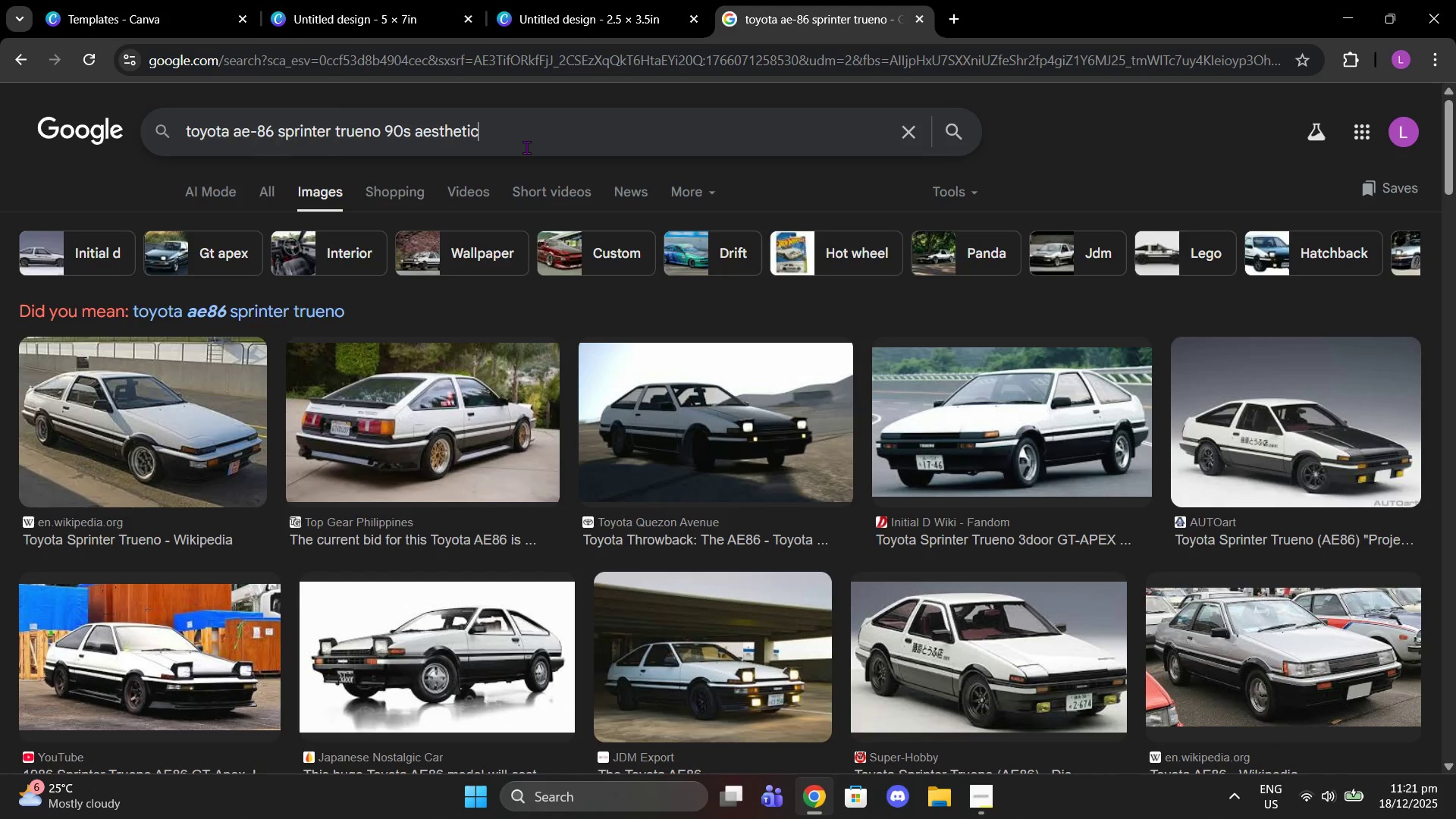 
key(Enter)
 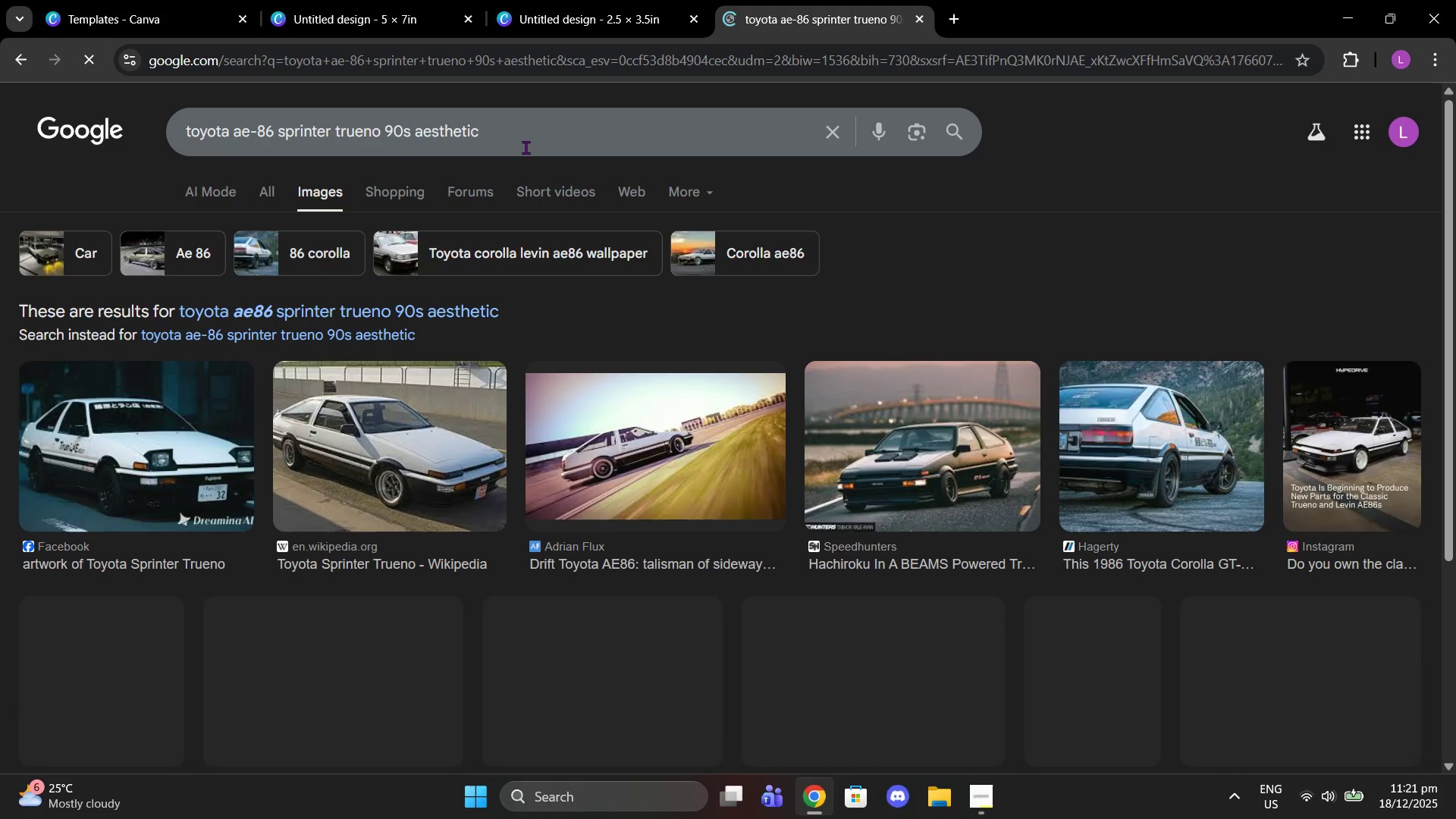 
left_click([632, 0])
 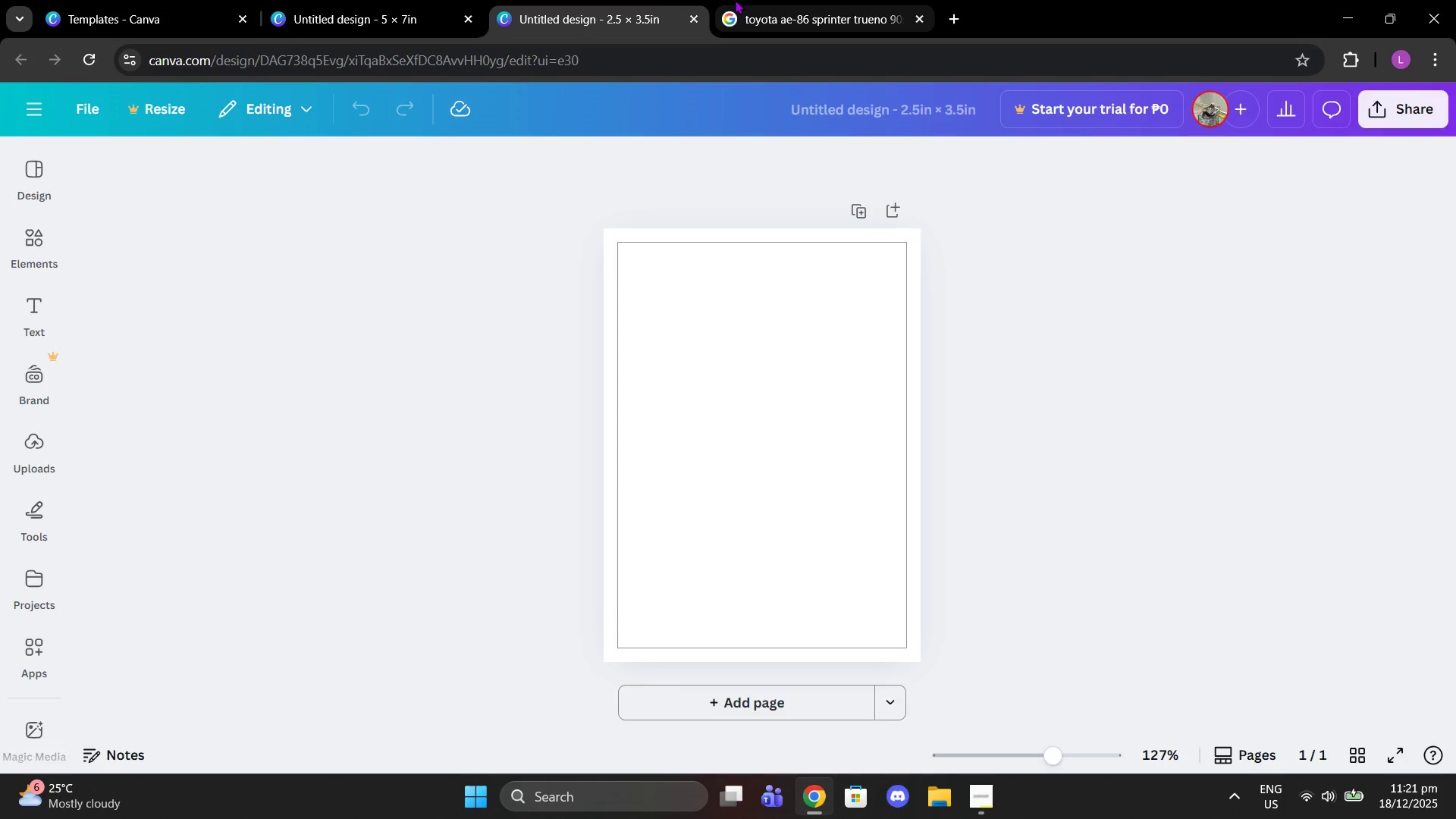 
left_click([453, 0])
 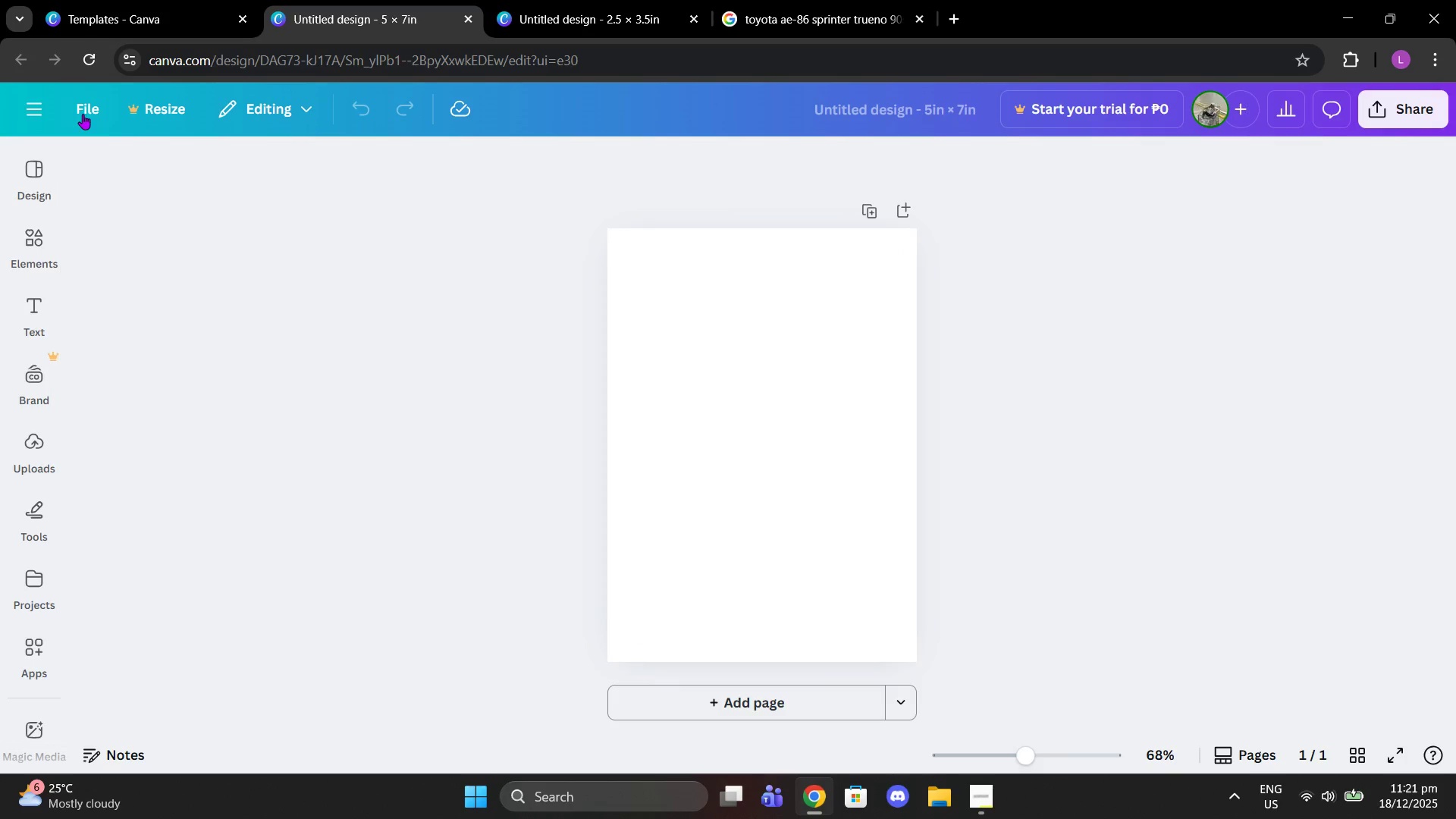 
left_click([28, 105])
 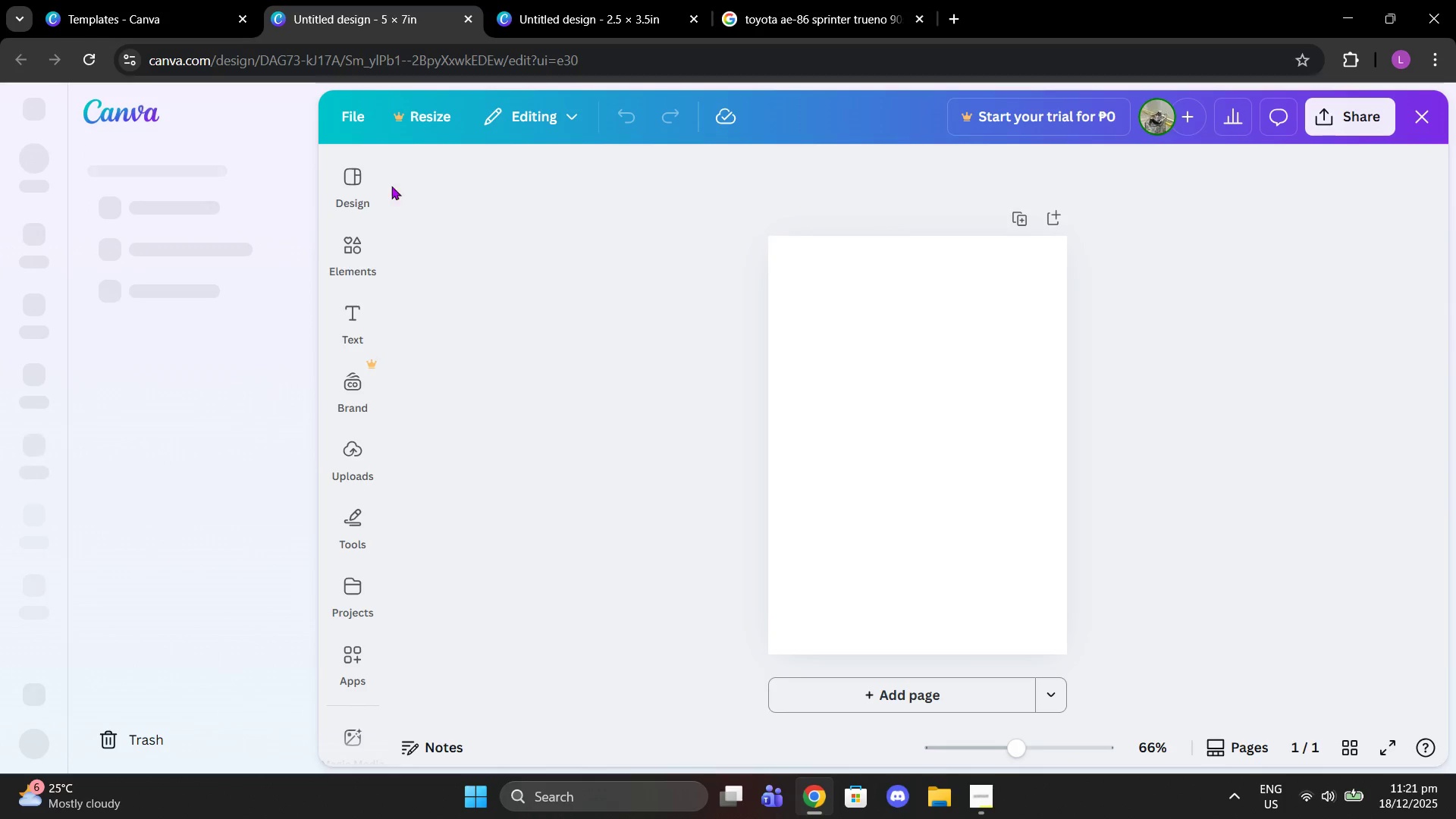 
left_click([351, 133])
 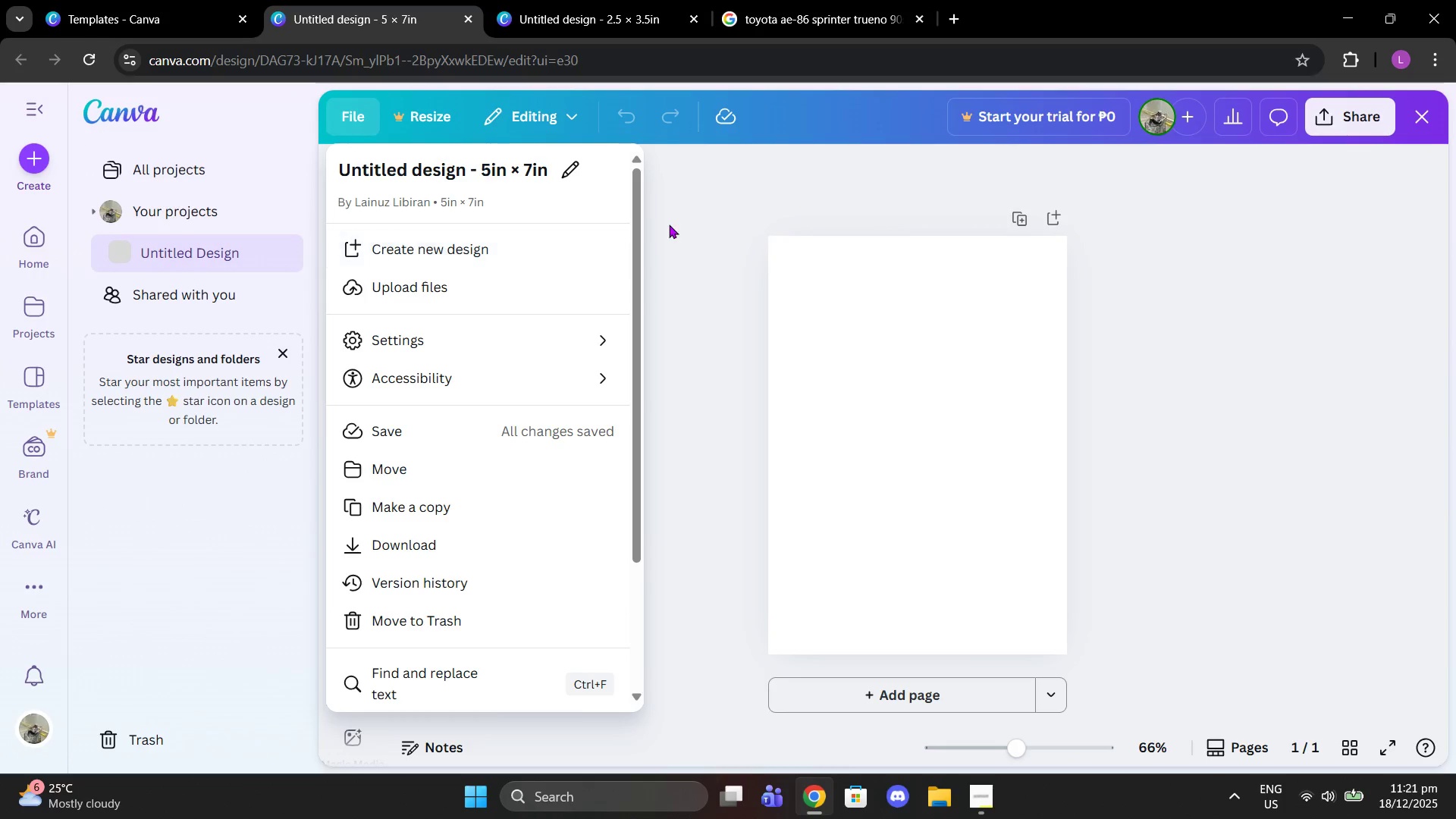 
double_click([671, 221])
 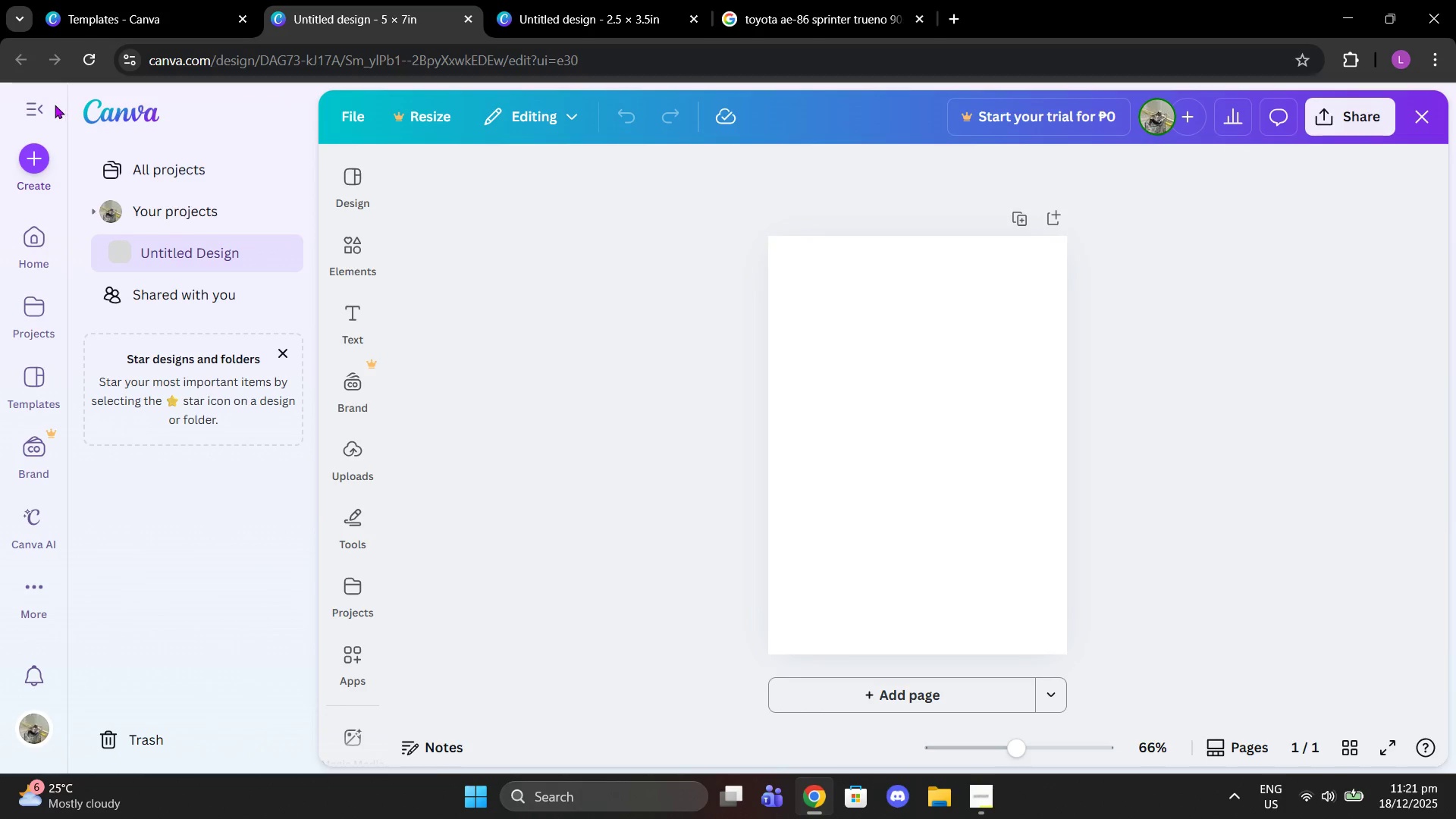 
double_click([42, 106])
 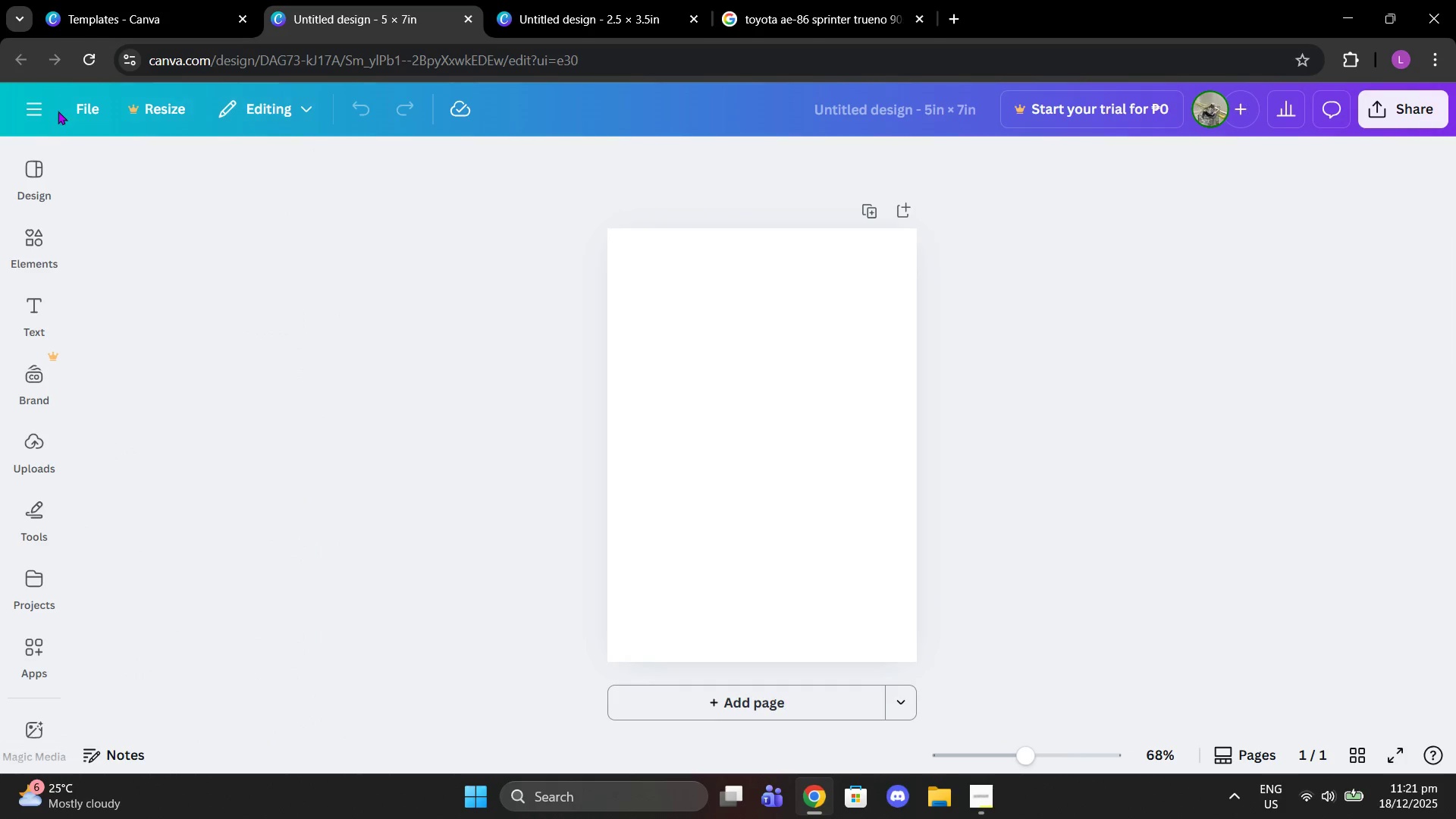 
left_click([77, 113])
 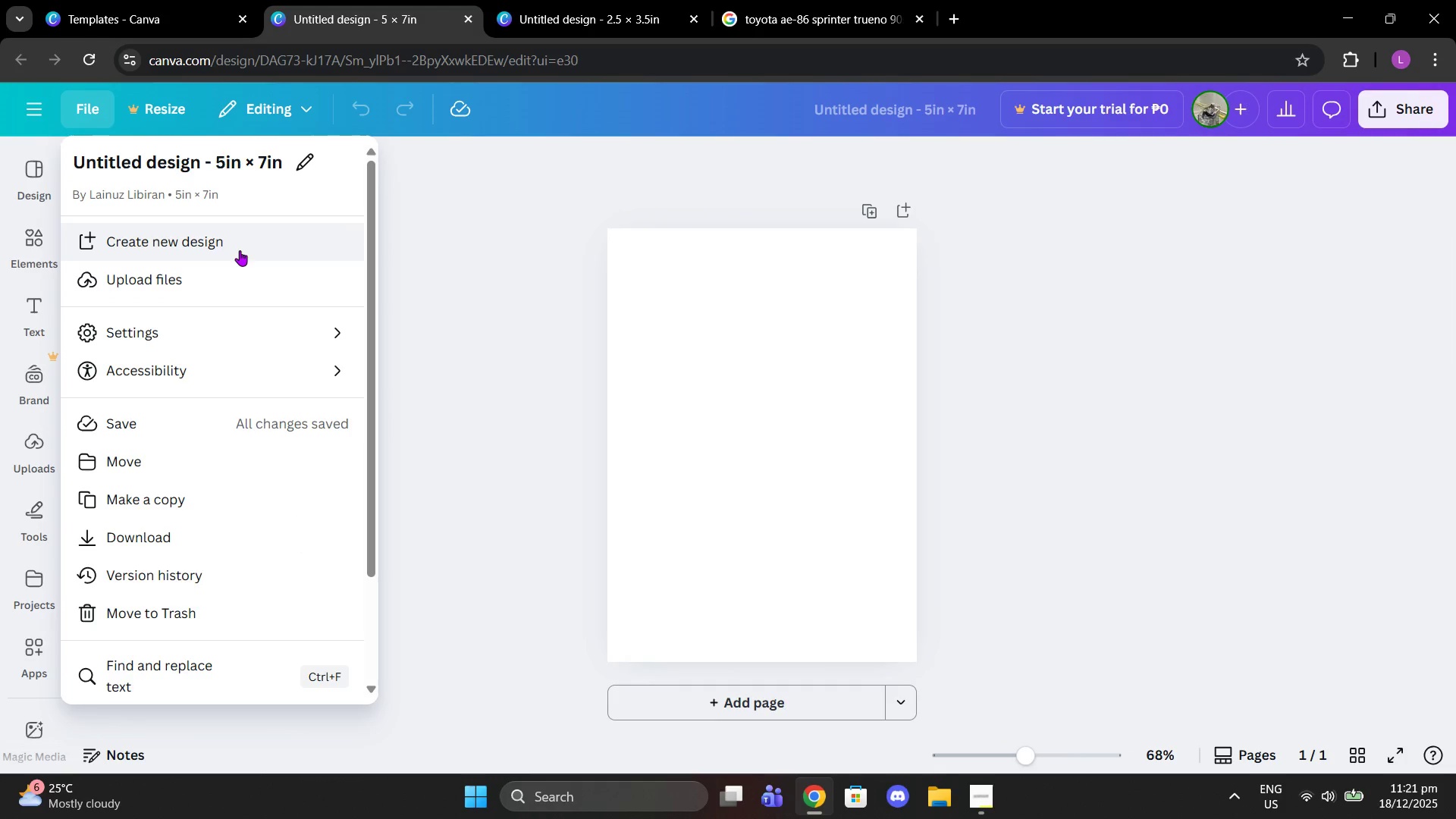 
left_click([294, 334])
 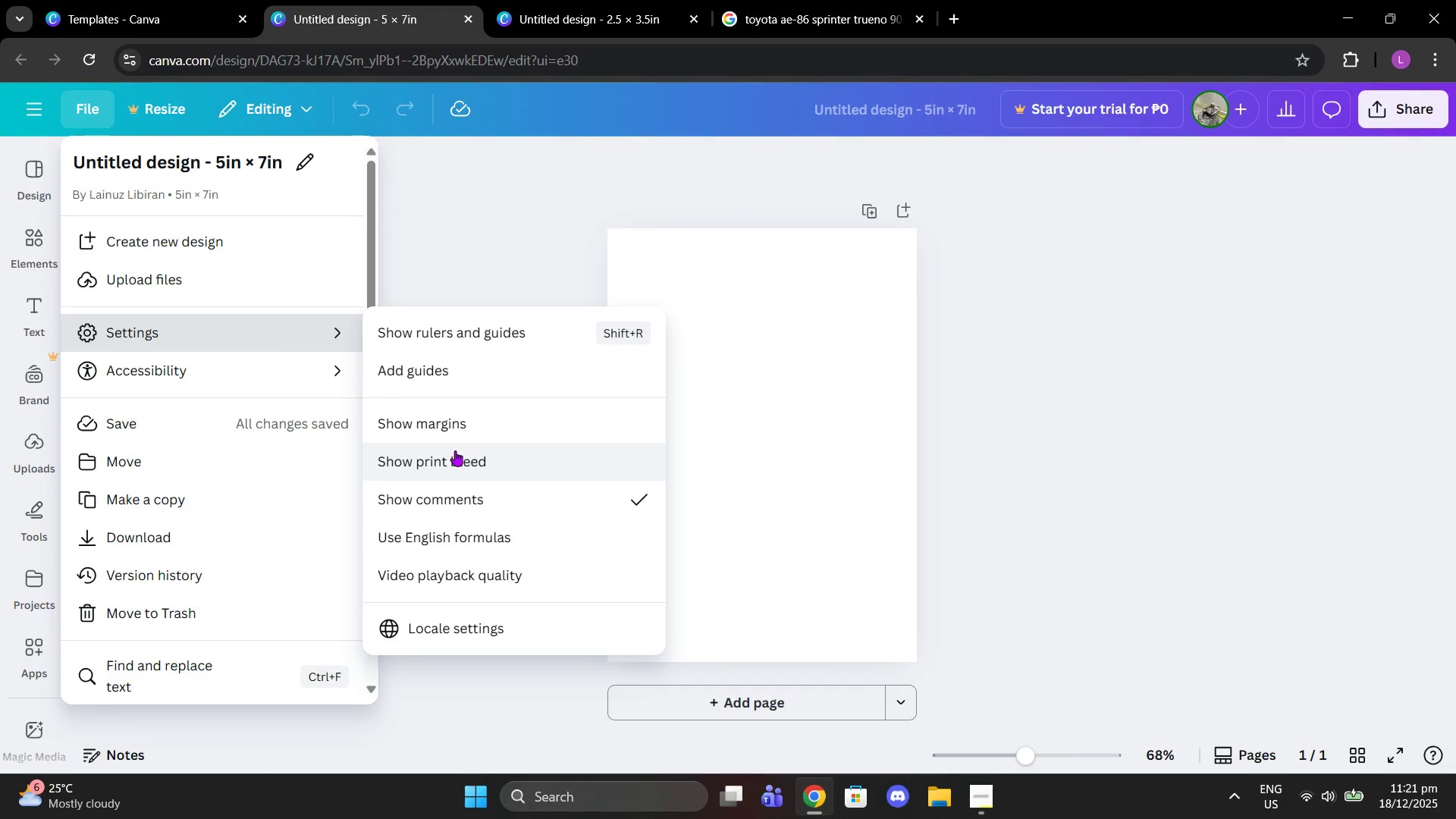 
left_click([455, 450])
 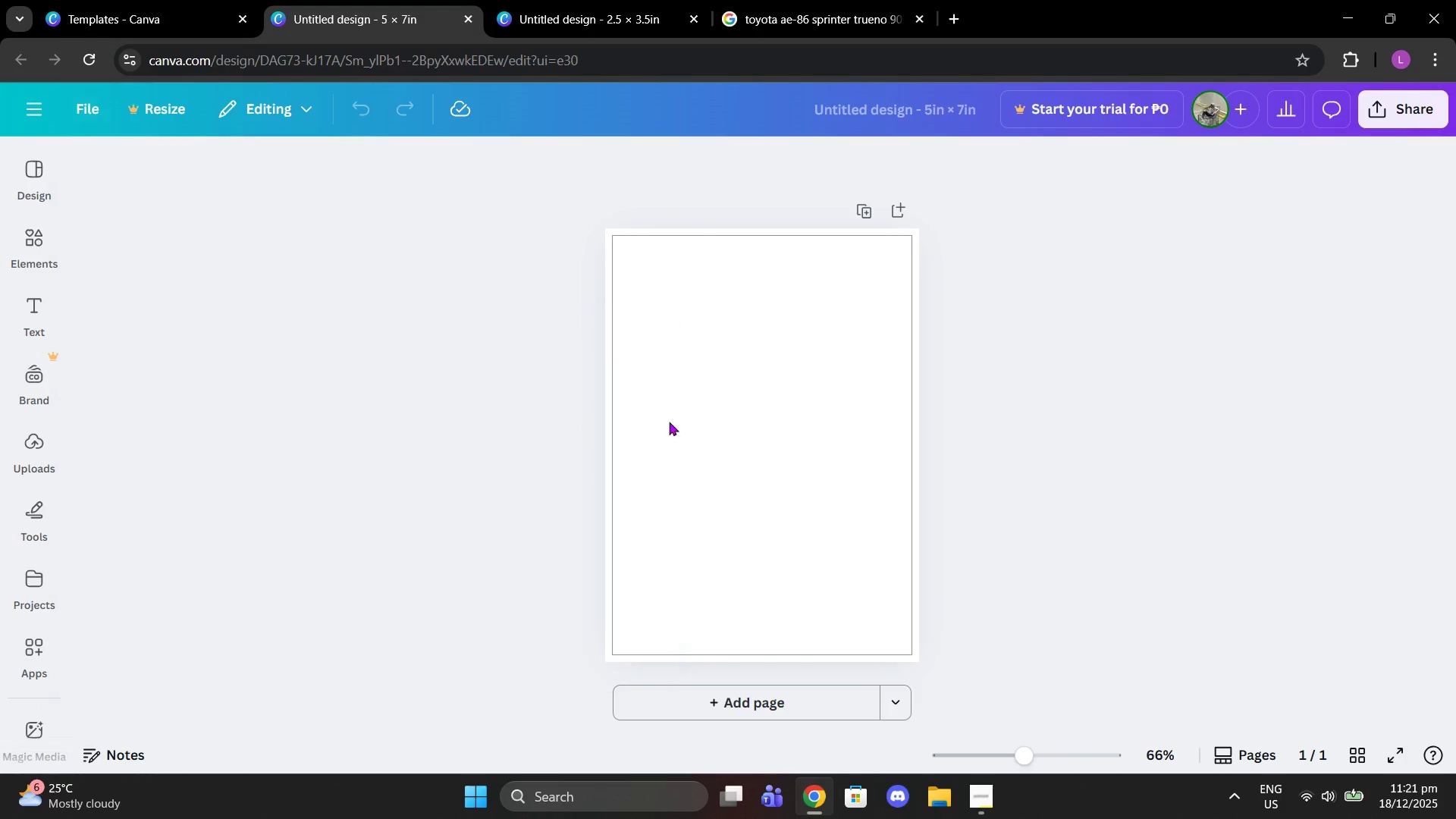 
left_click([1346, 347])
 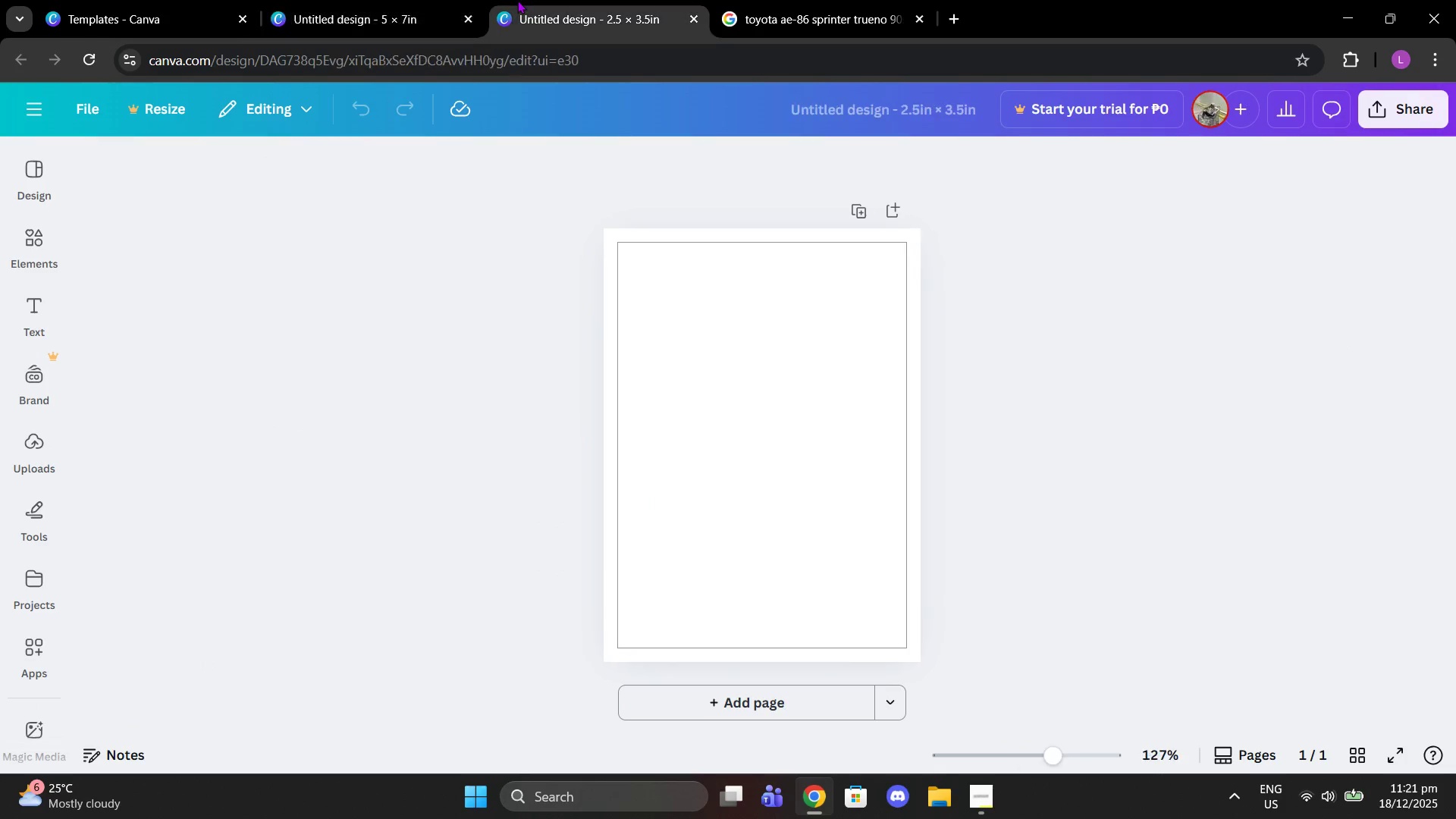 
double_click([482, 0])
 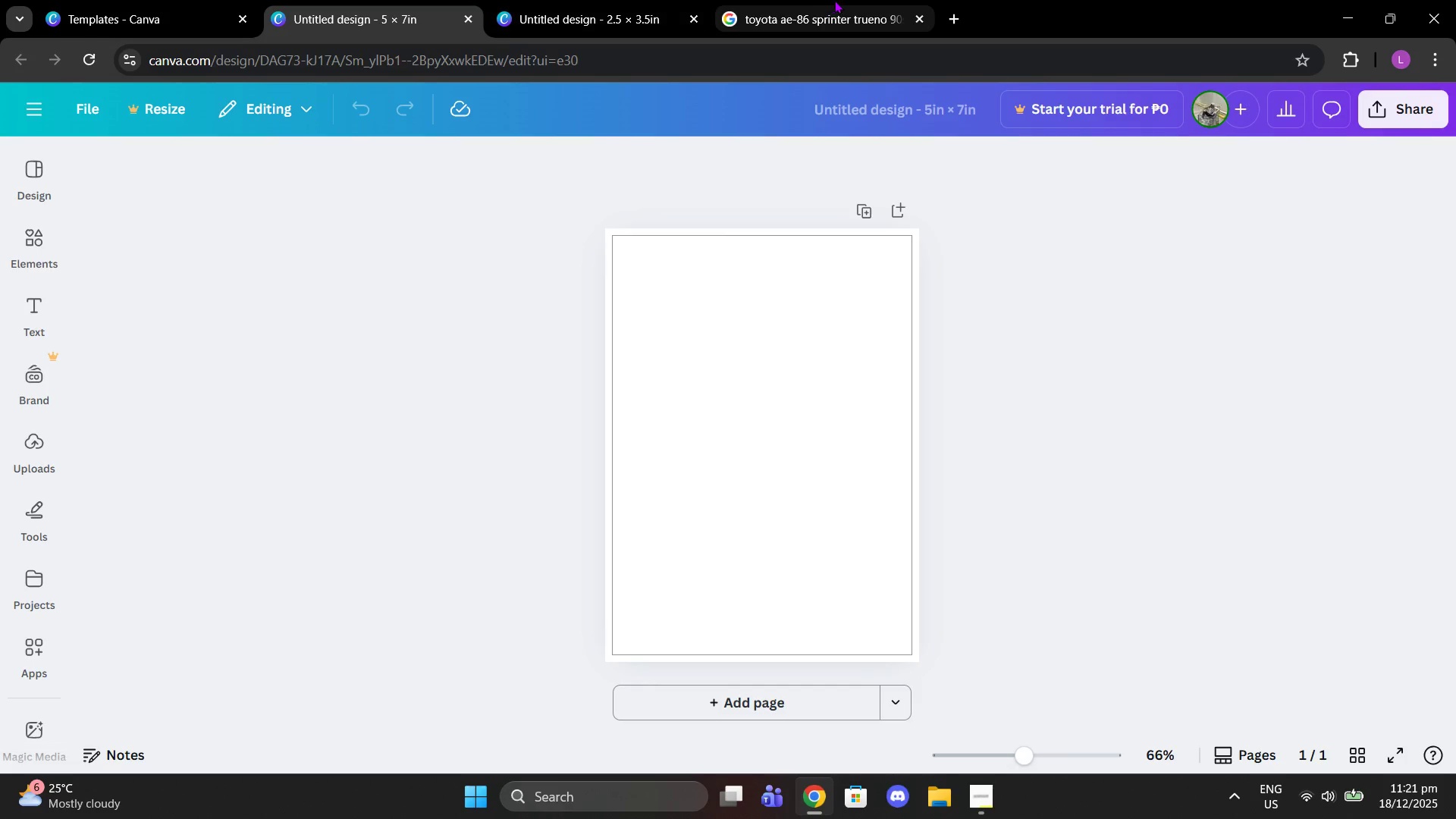 
left_click([817, 0])
 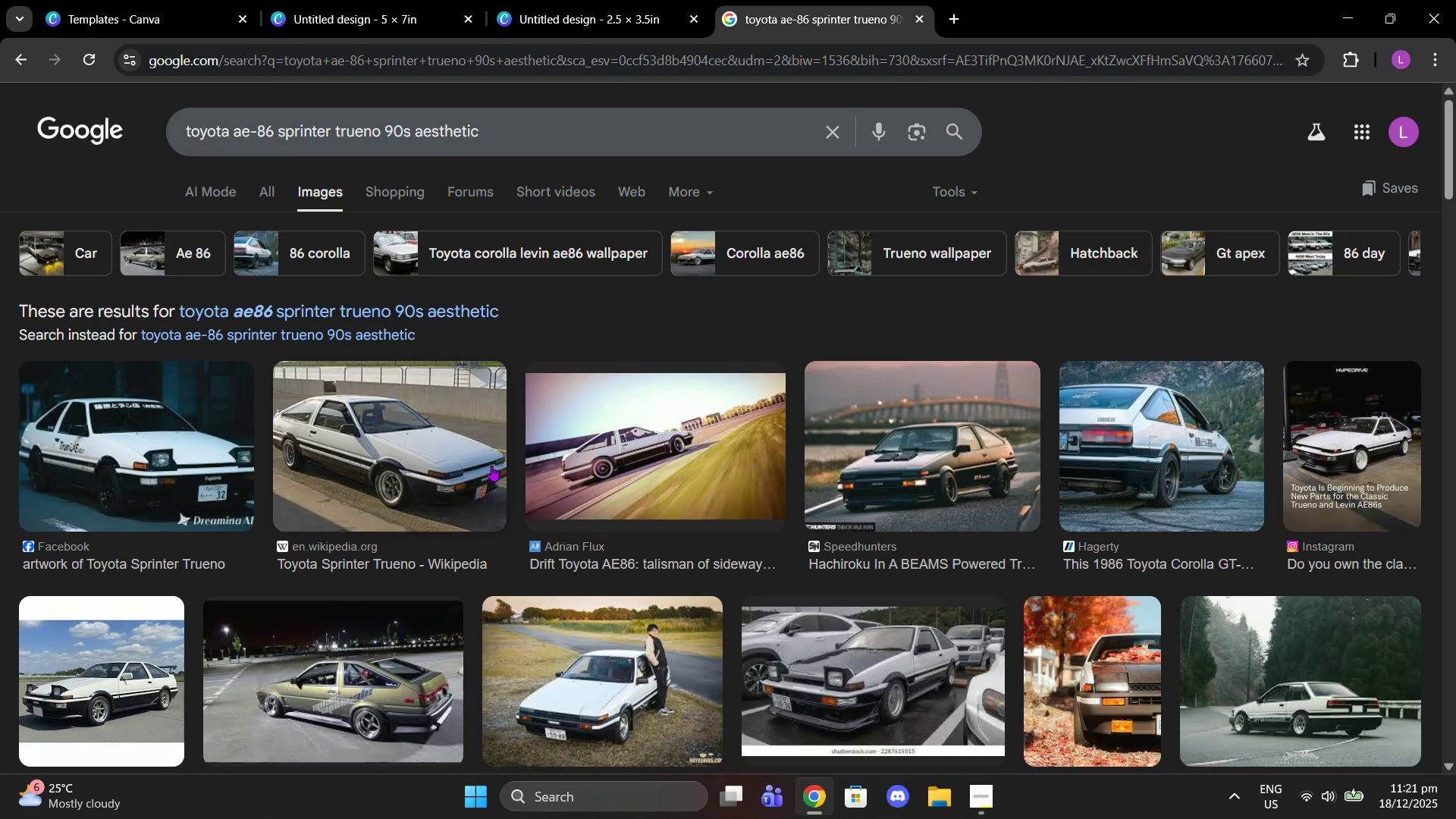 
scroll: coordinate [834, 415], scroll_direction: down, amount: 5.0
 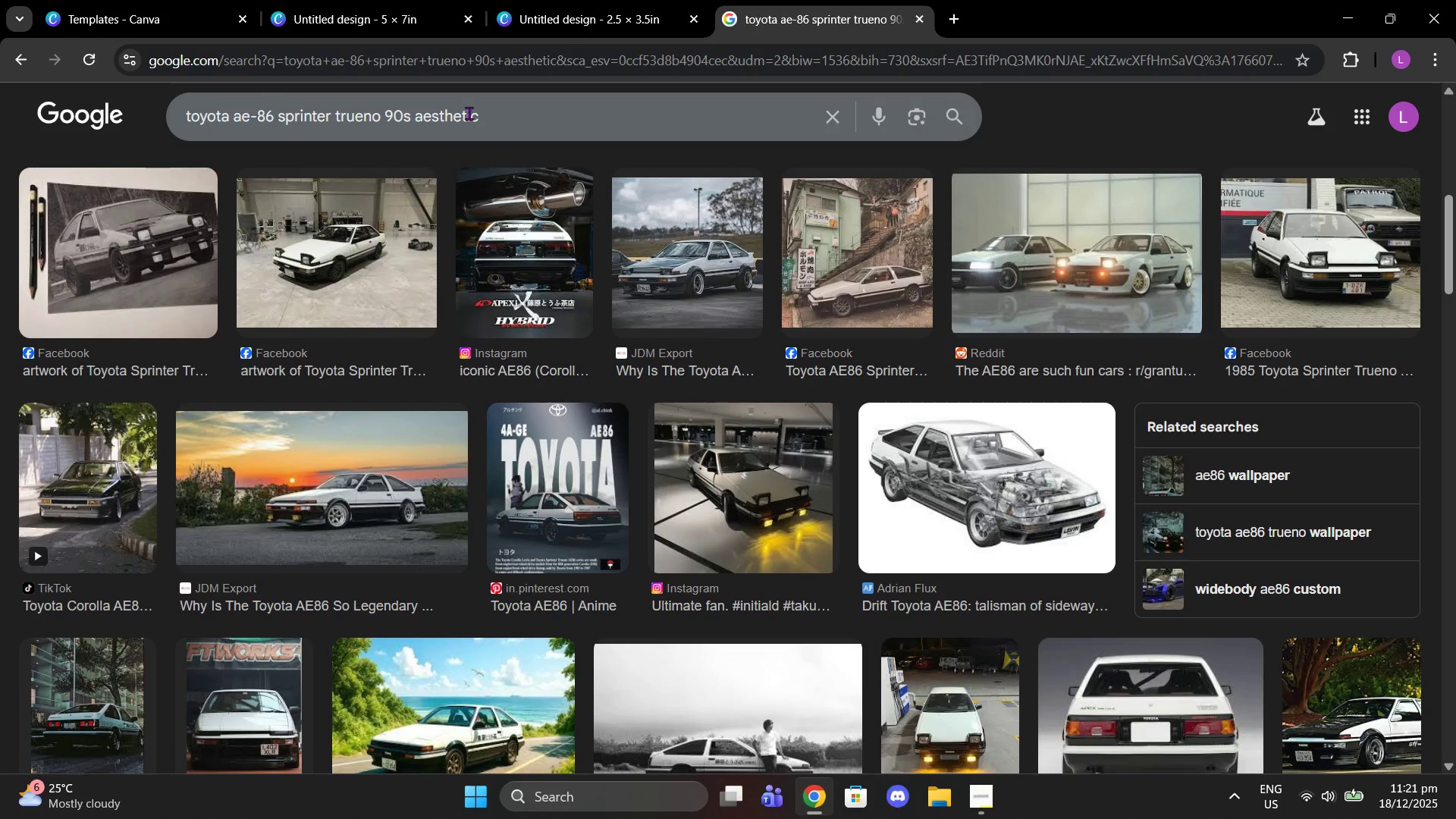 
left_click([469, 113])
 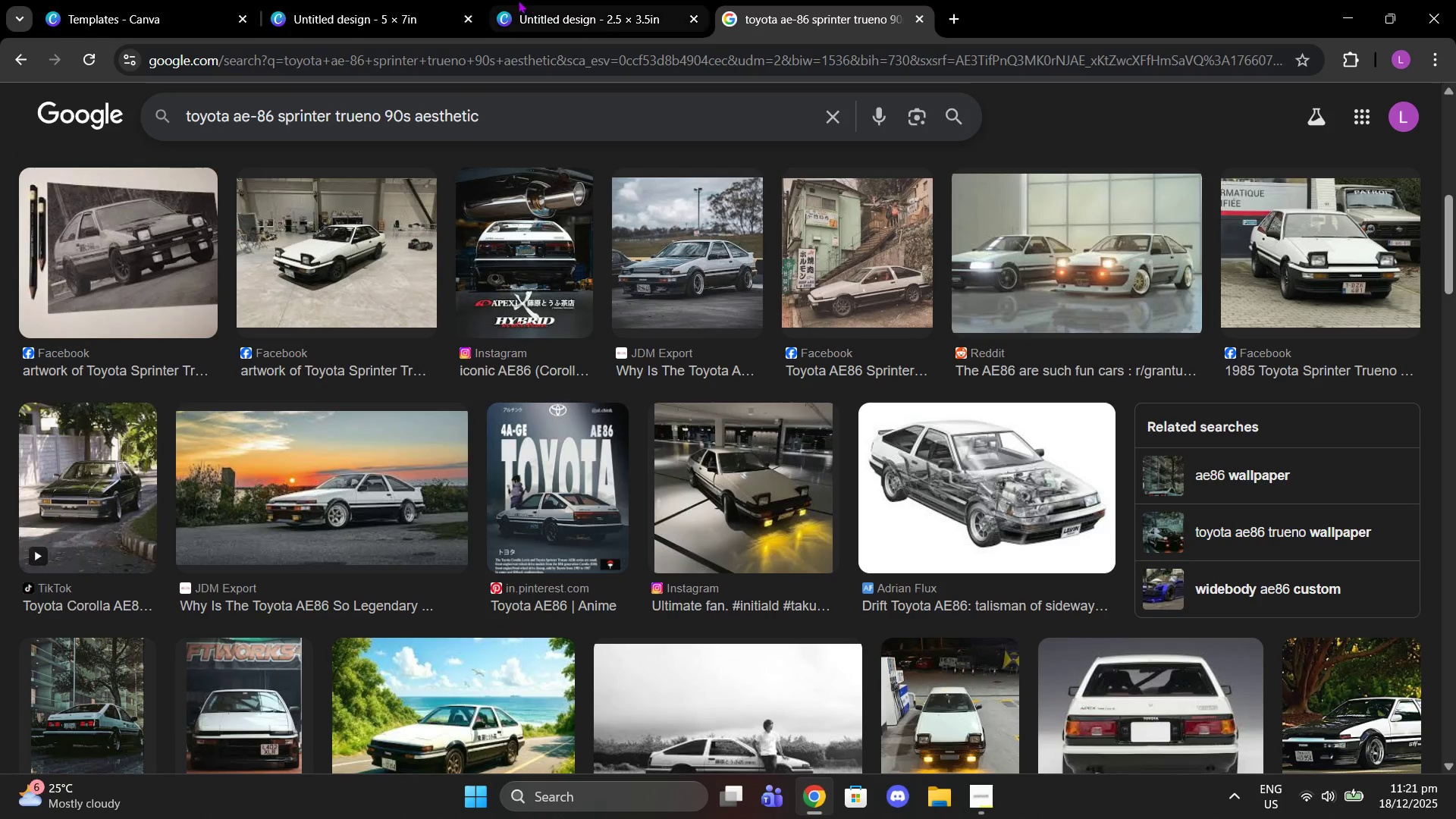 
left_click([515, 0])
 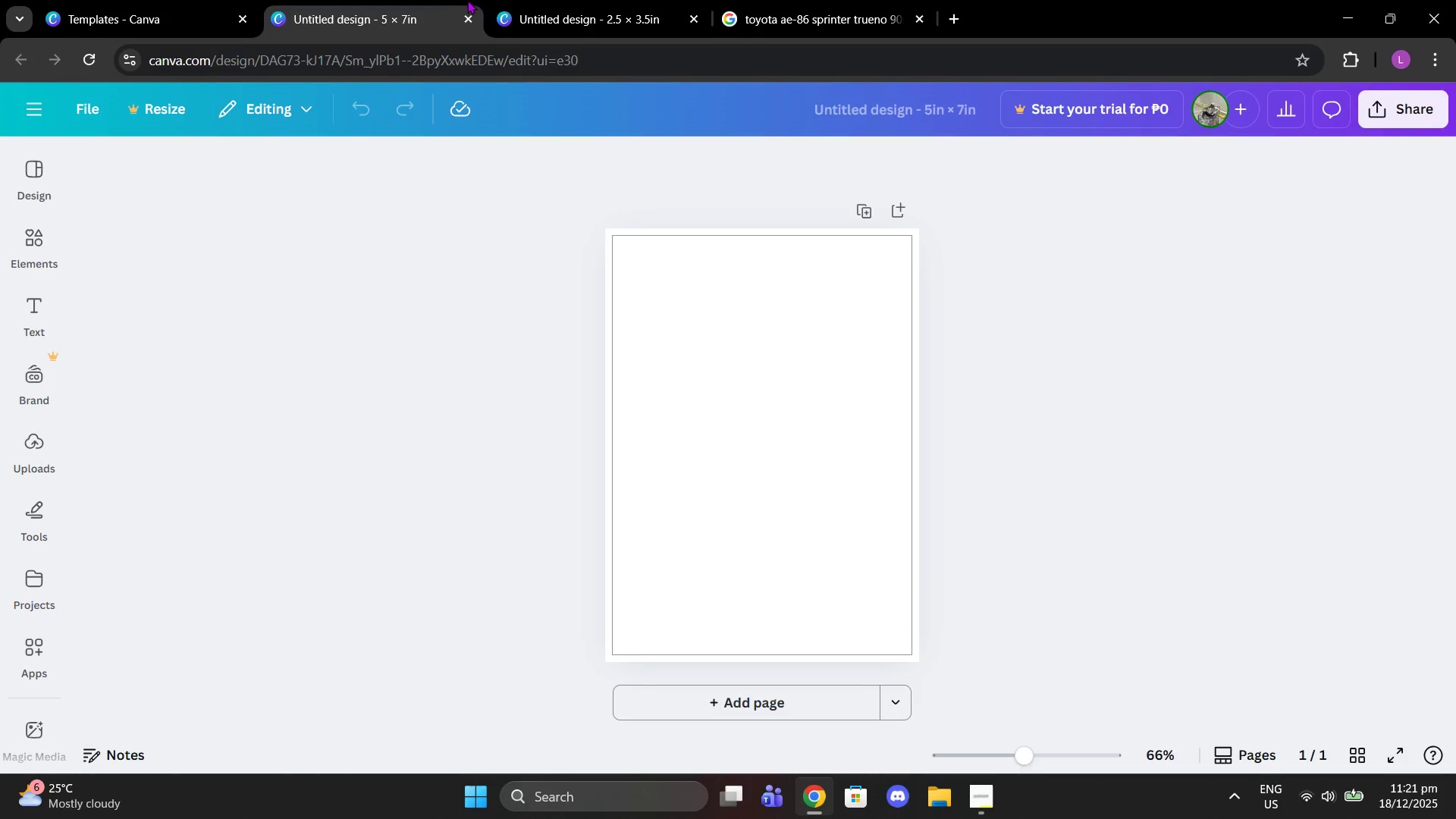 
double_click([532, 0])
 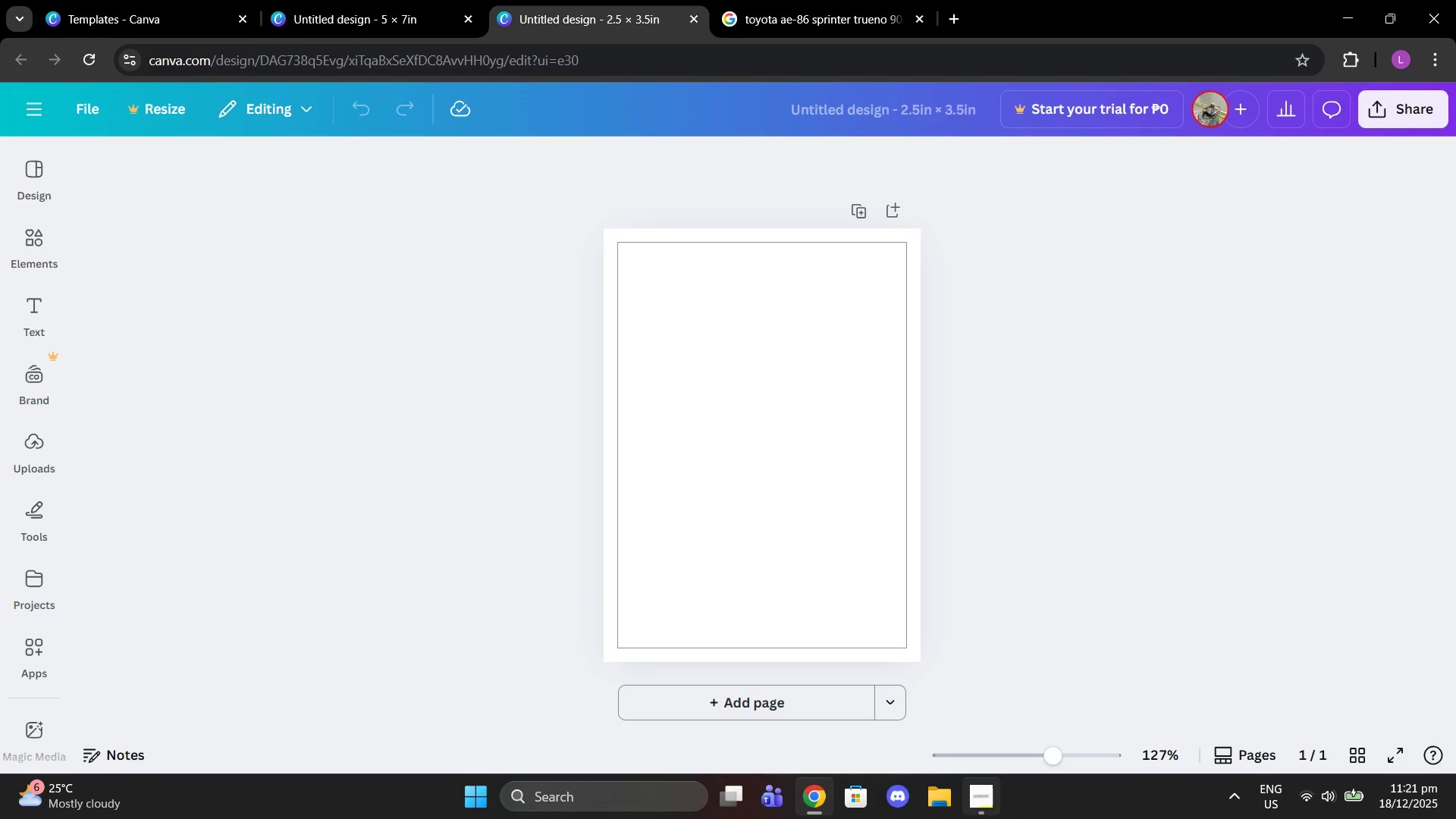 
left_click([974, 810])